 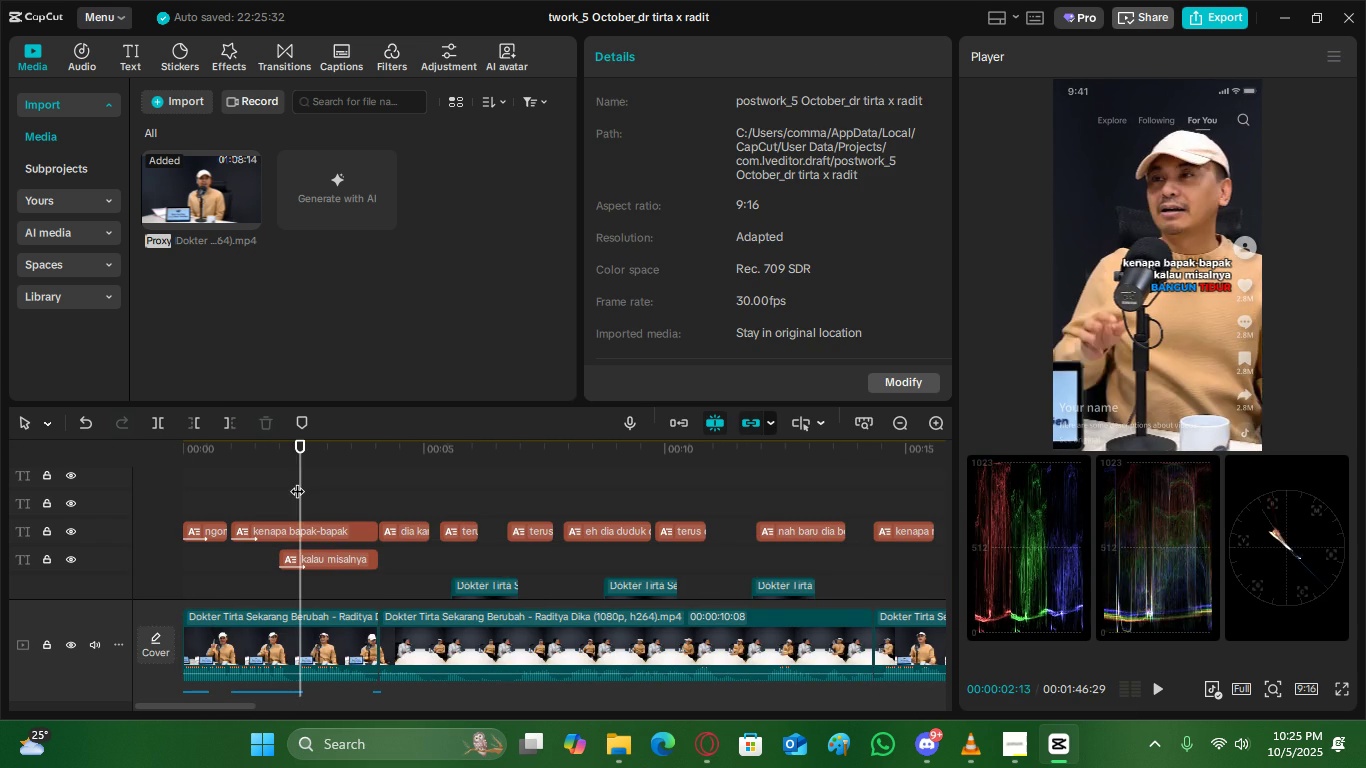 
key(Space)
 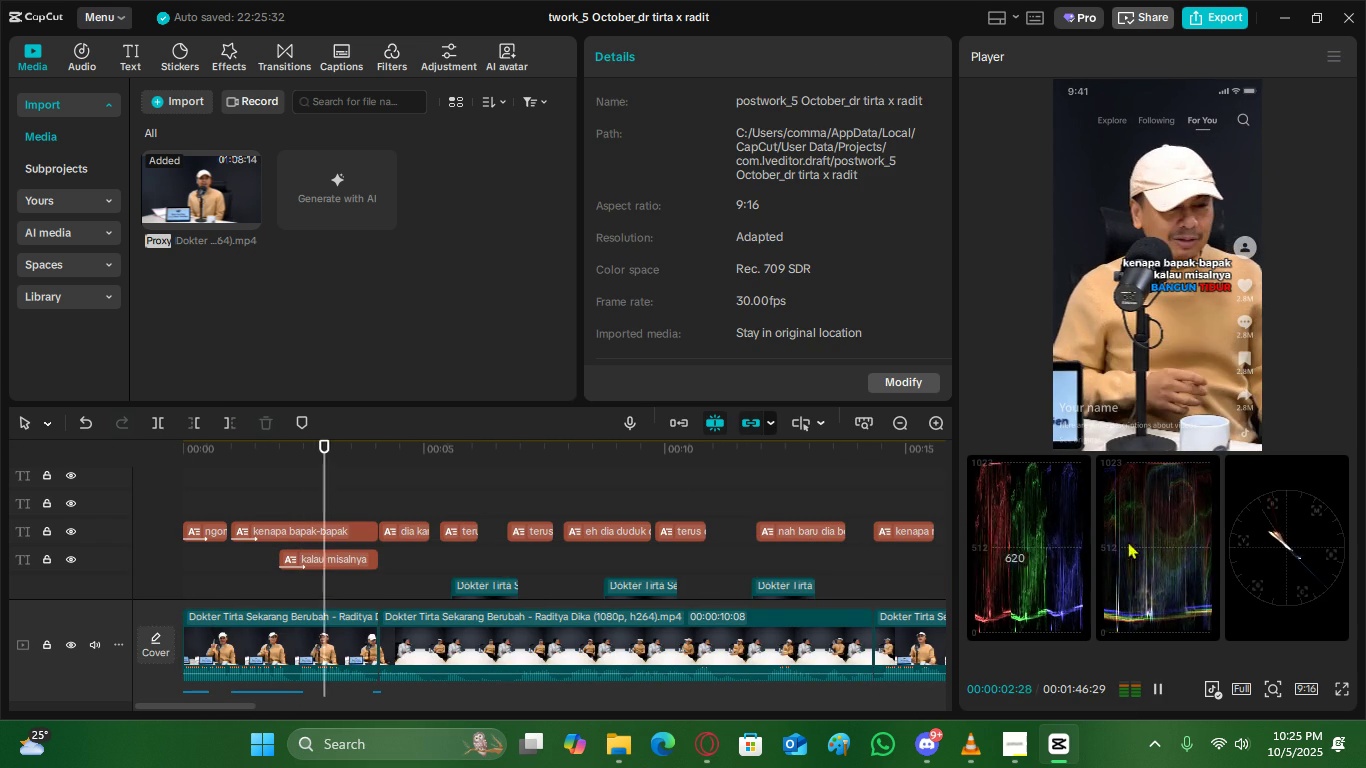 
key(Space)
 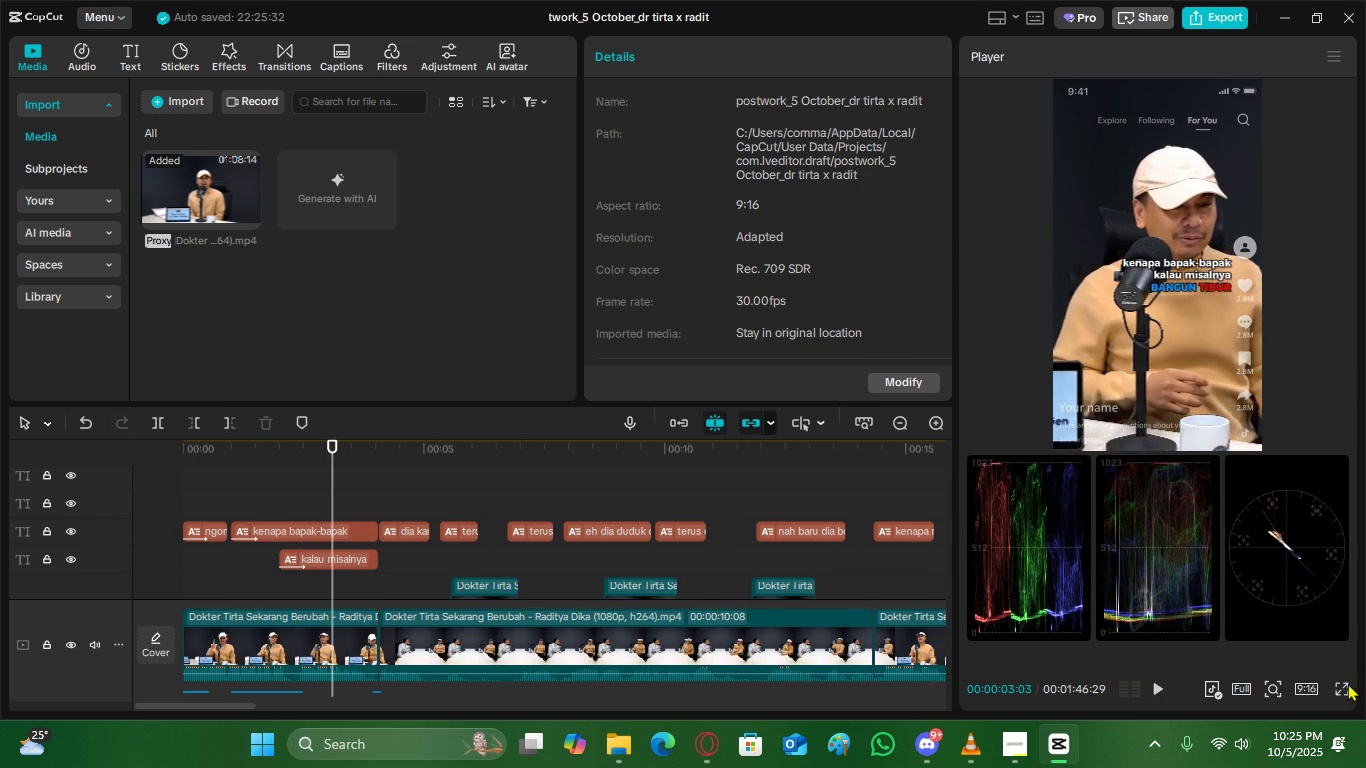 
left_click([1348, 683])
 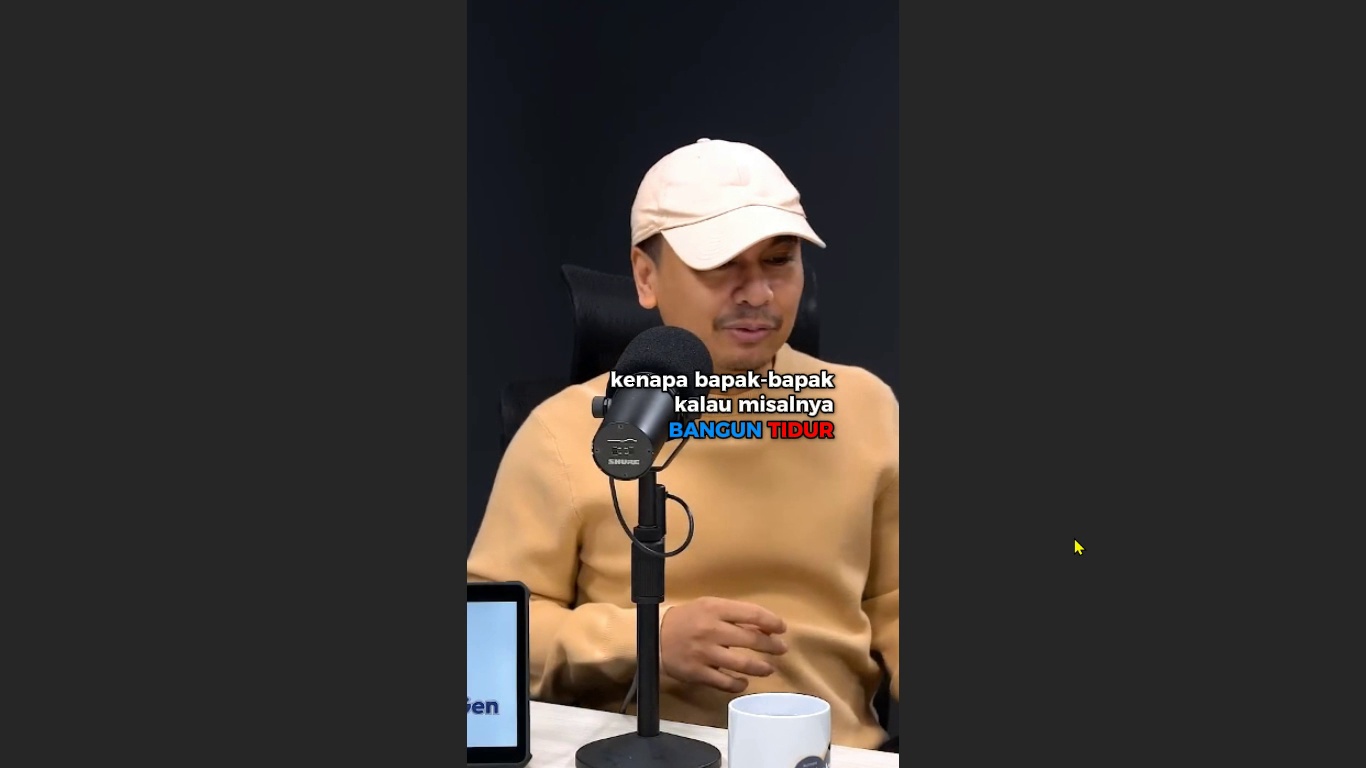 
wait(23.76)
 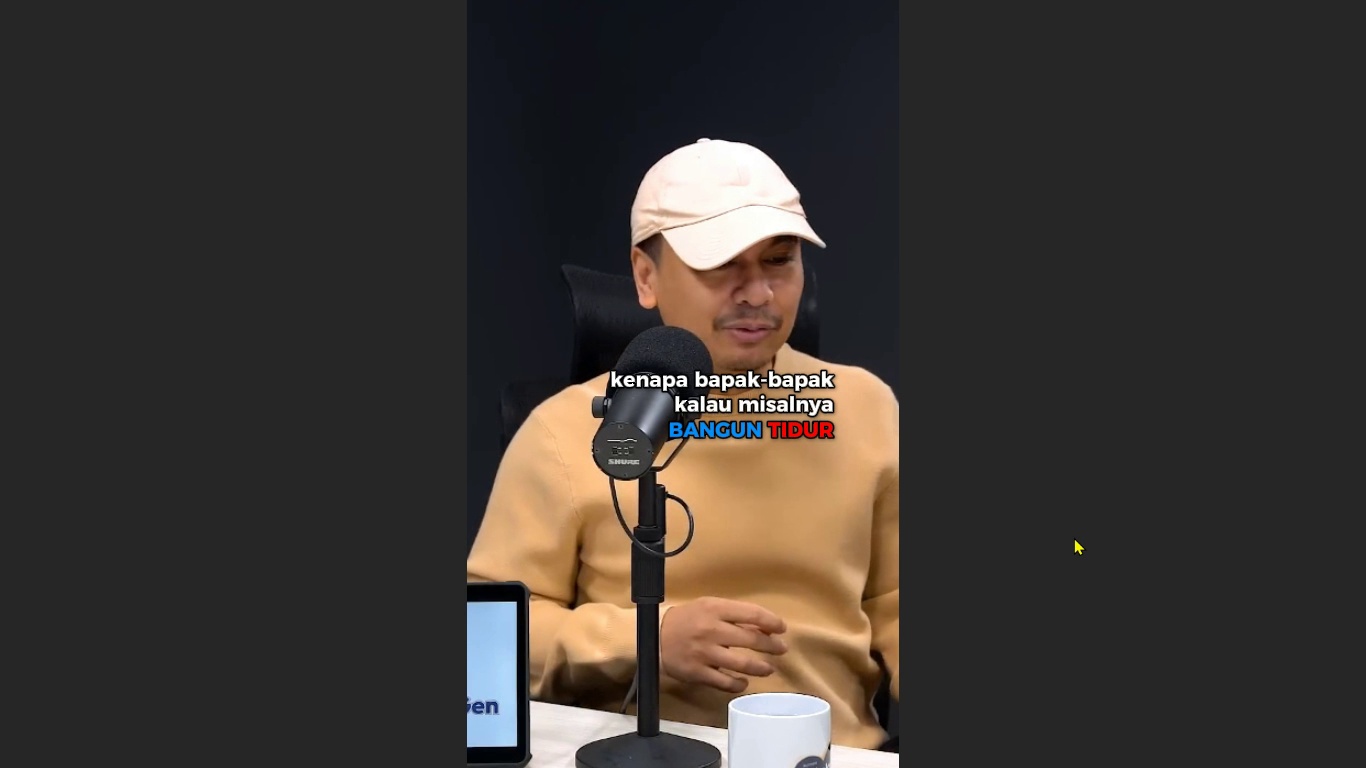 
key(Escape)
 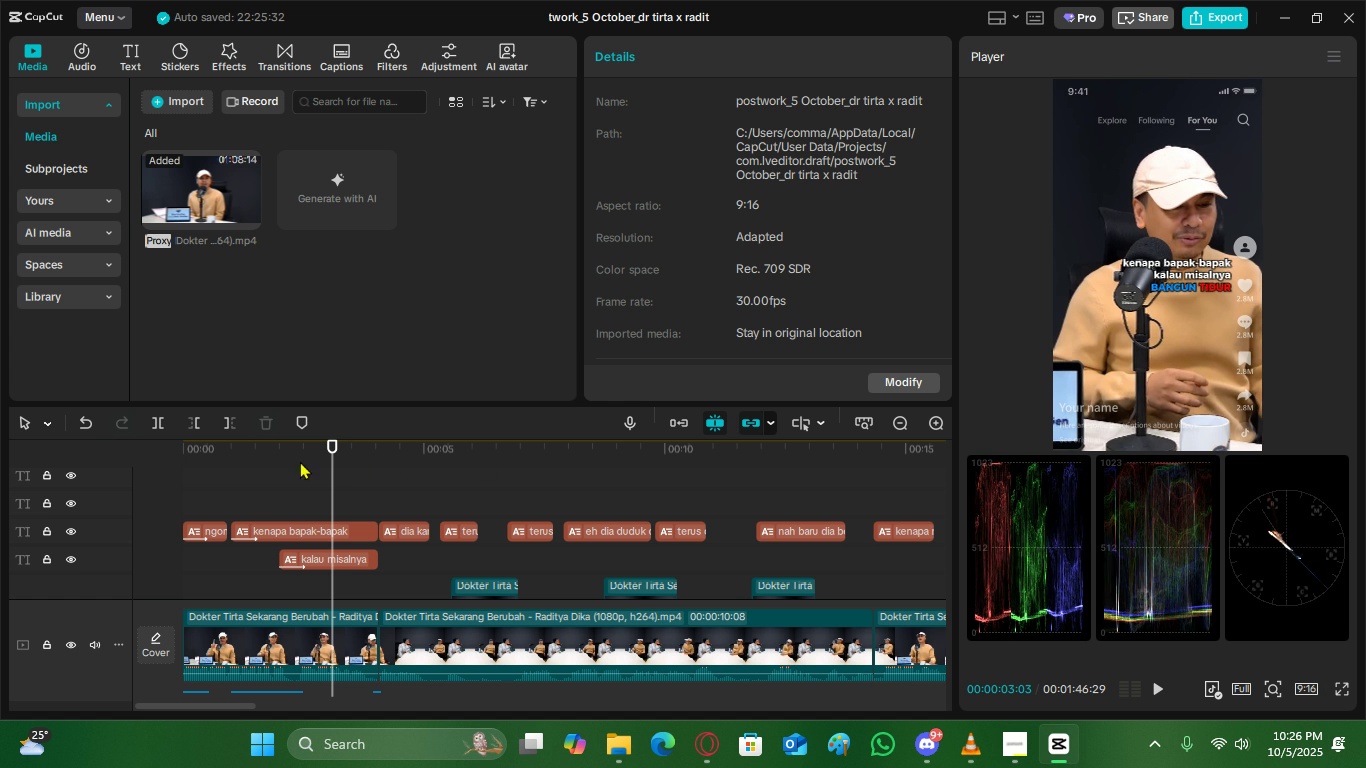 
left_click([300, 461])
 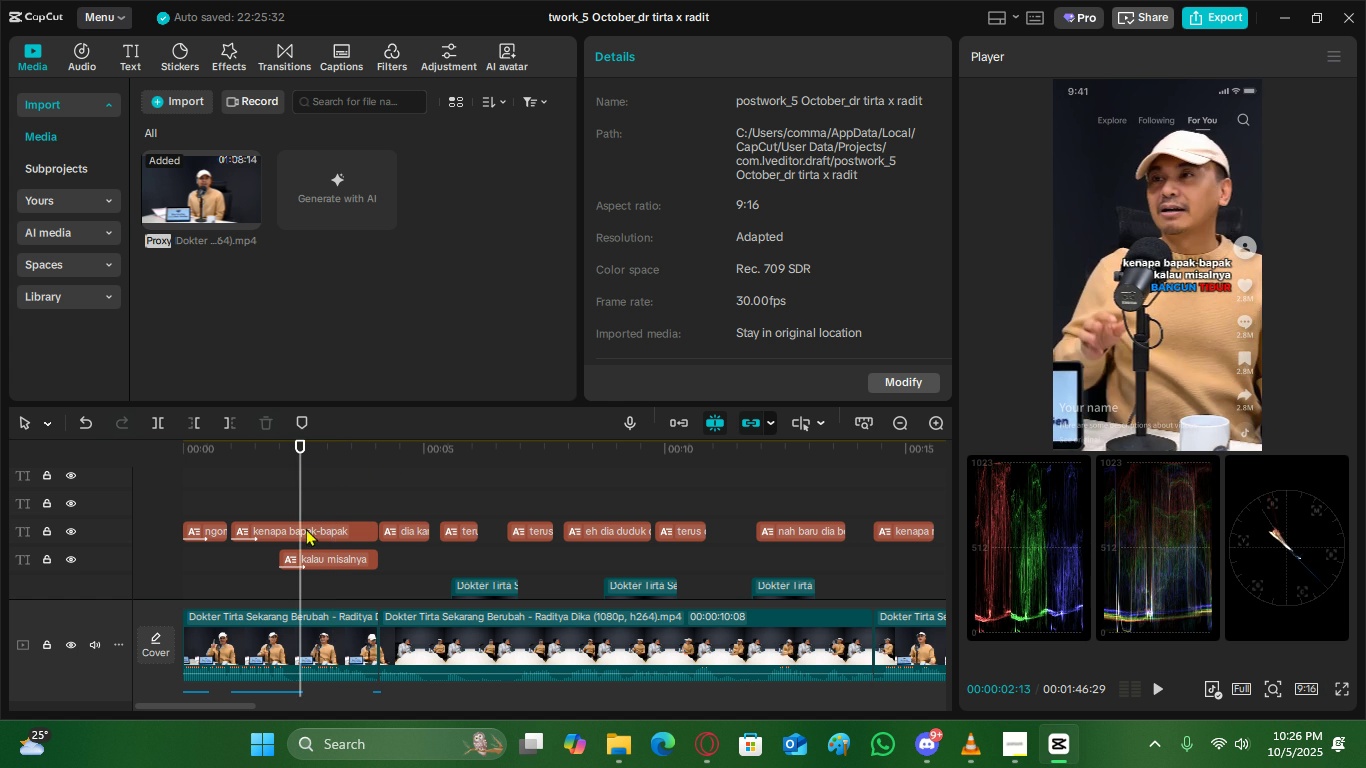 
left_click([306, 528])
 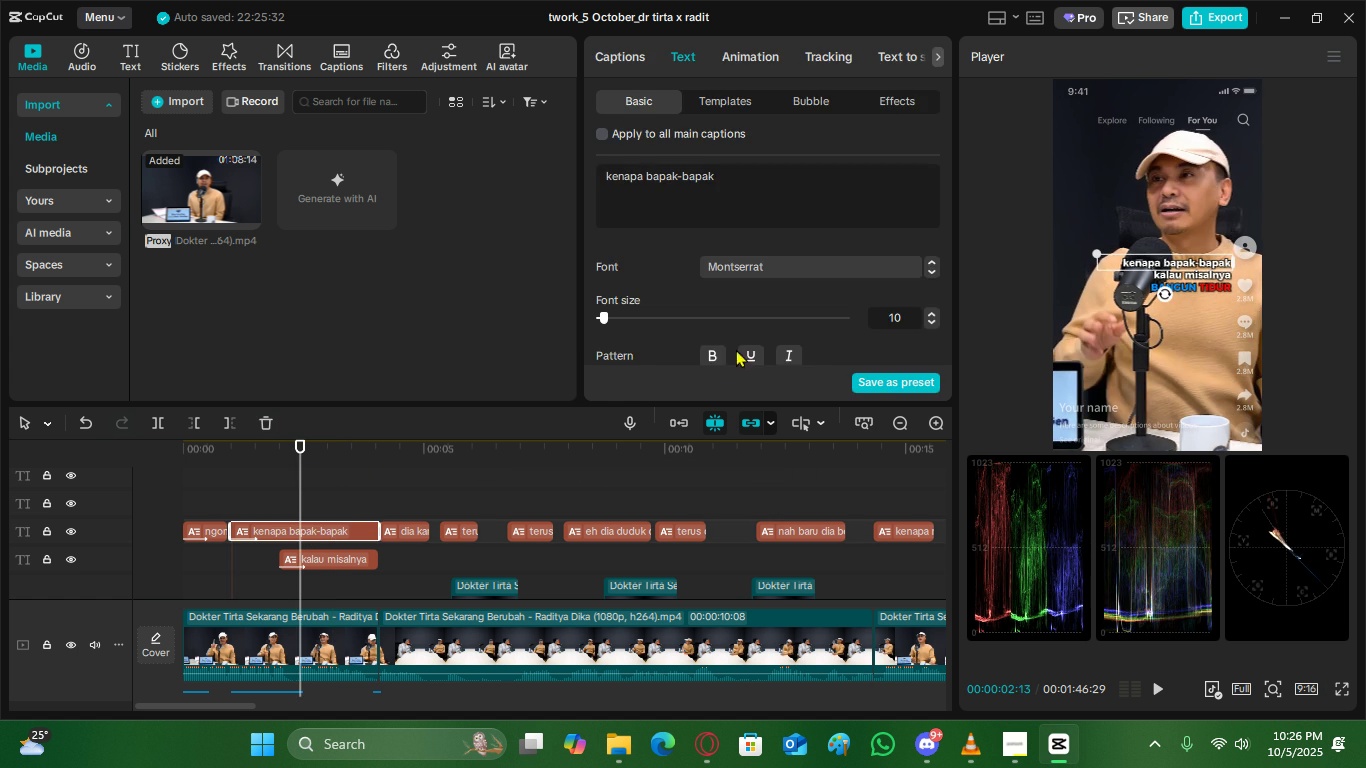 
scroll: coordinate [703, 327], scroll_direction: down, amount: 1.0
 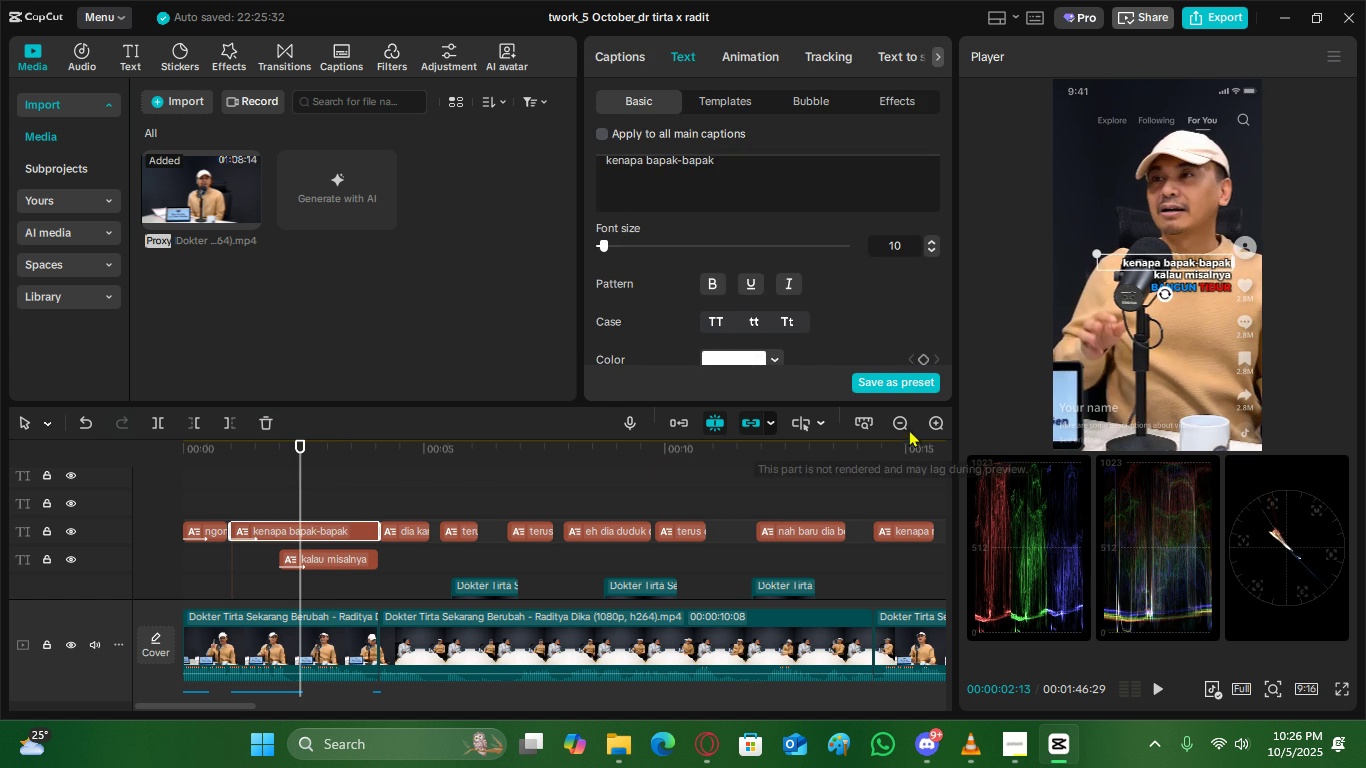 
double_click([903, 427])
 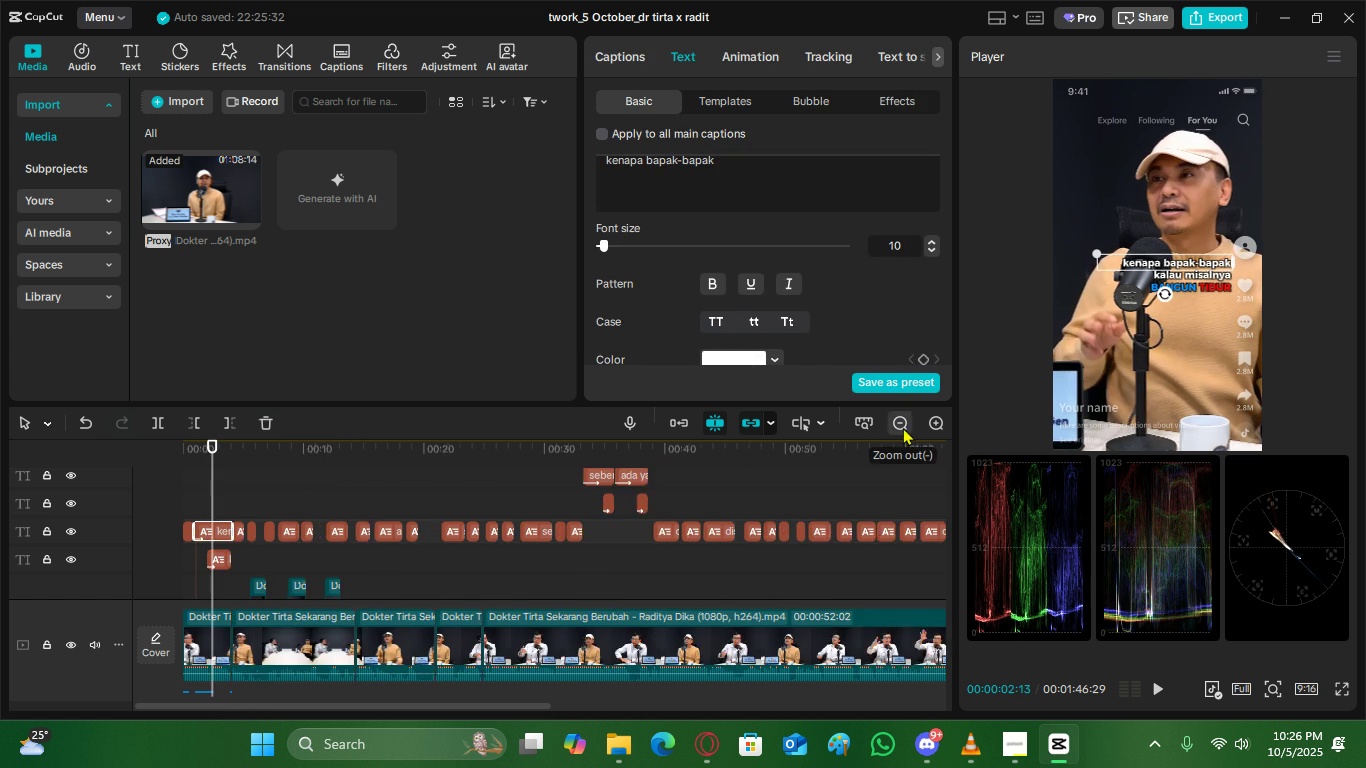 
triple_click([903, 427])